 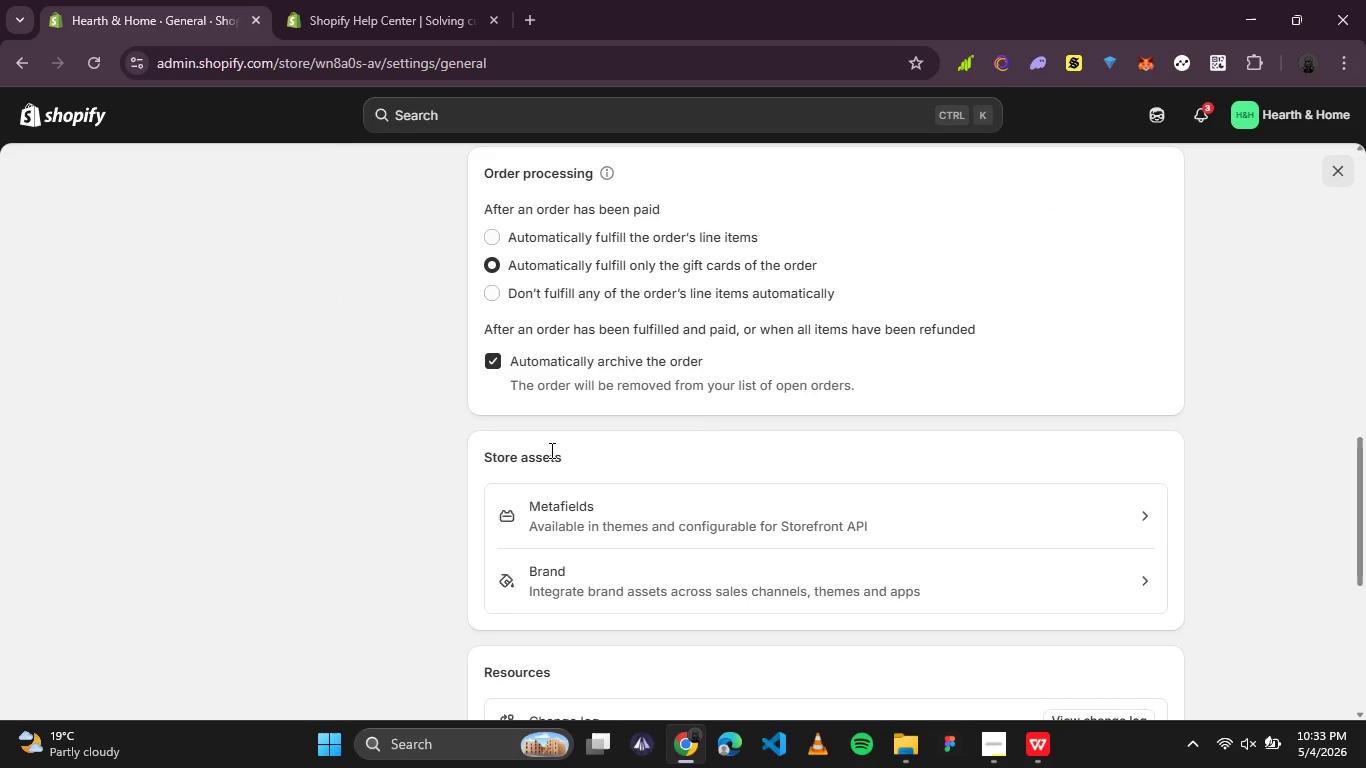 
scroll: coordinate [550, 447], scroll_direction: up, amount: 3.0
 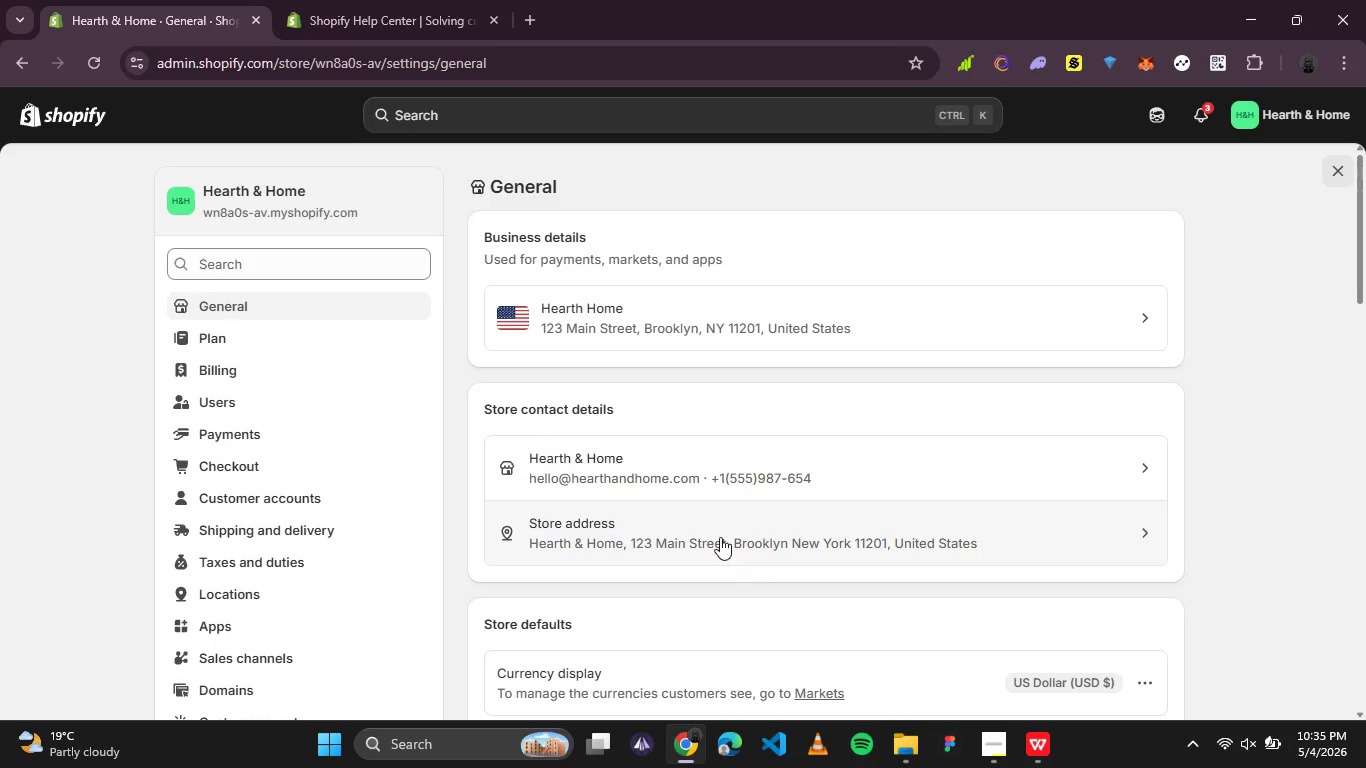 
wait(115.1)
 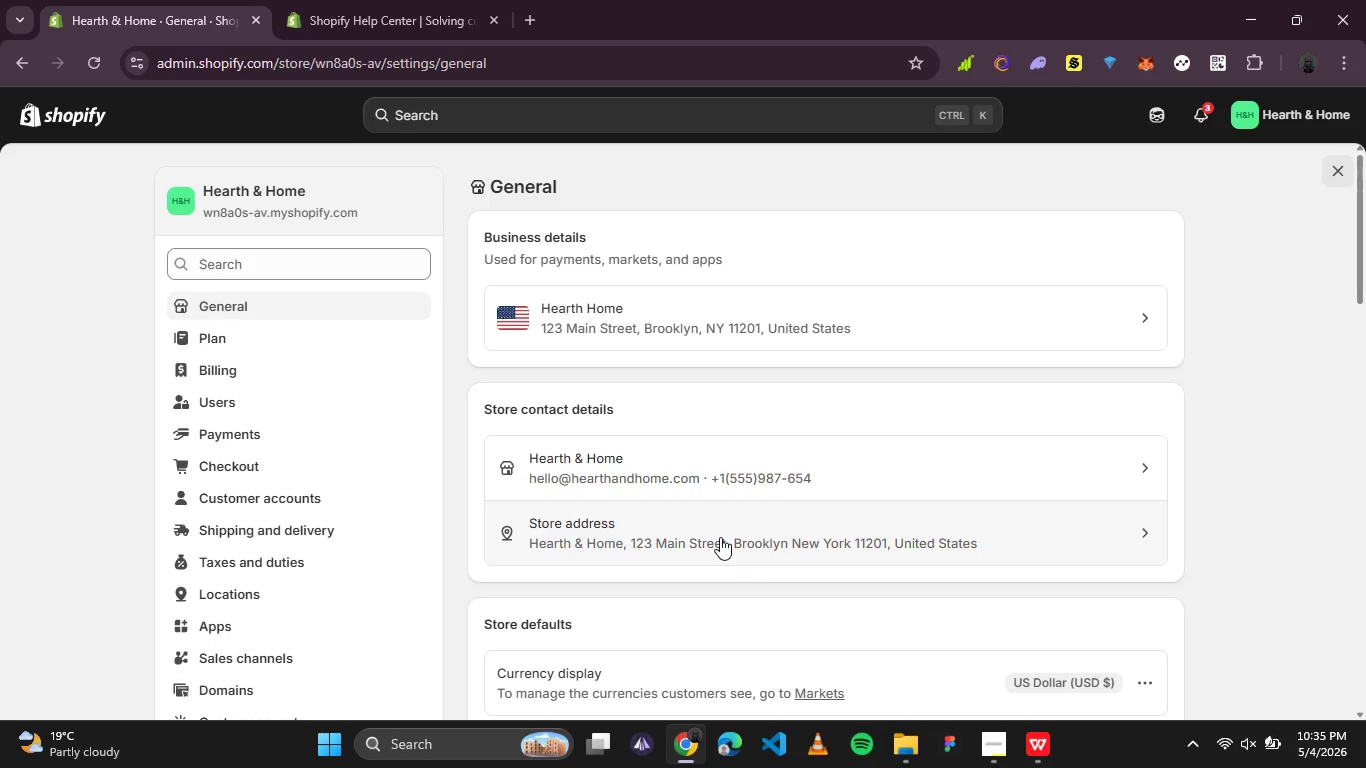 
mouse_move([929, 725])
 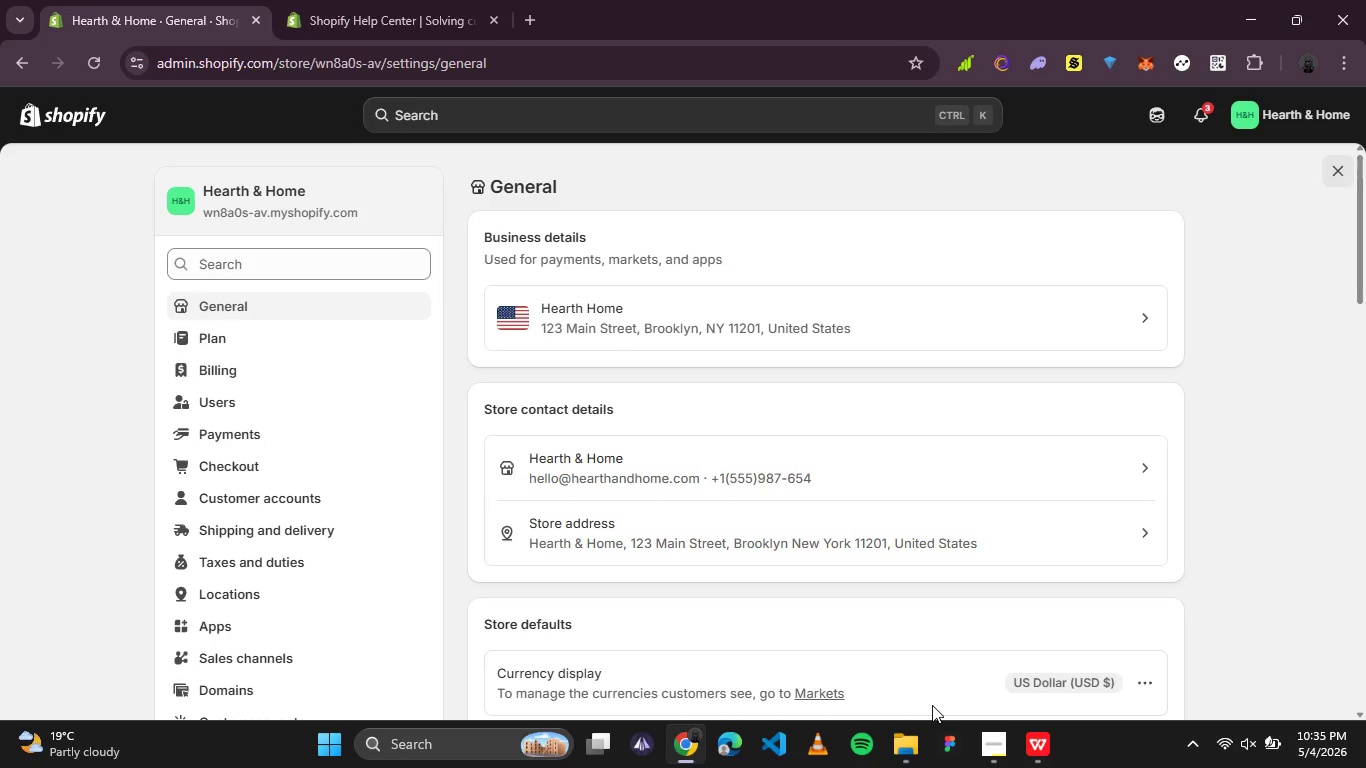 
wait(20.74)
 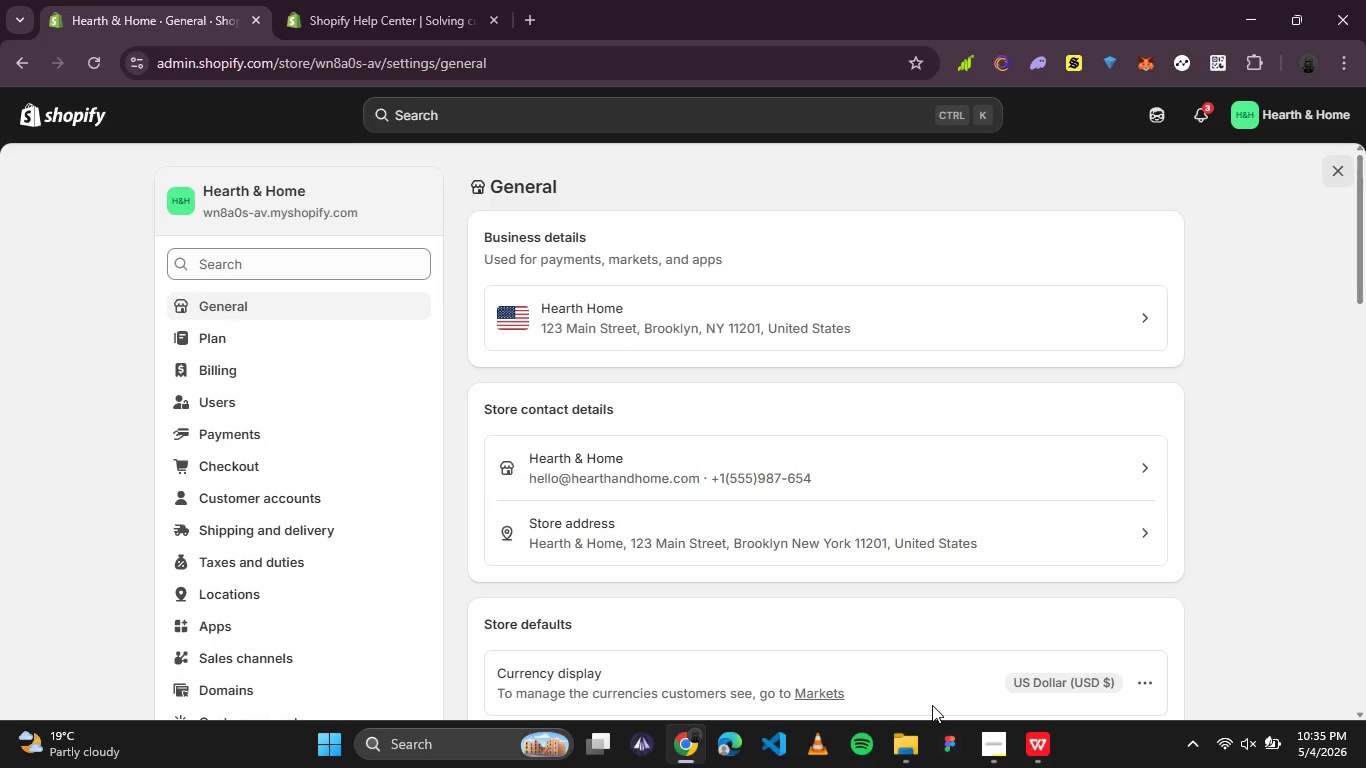 
left_click([901, 737])
 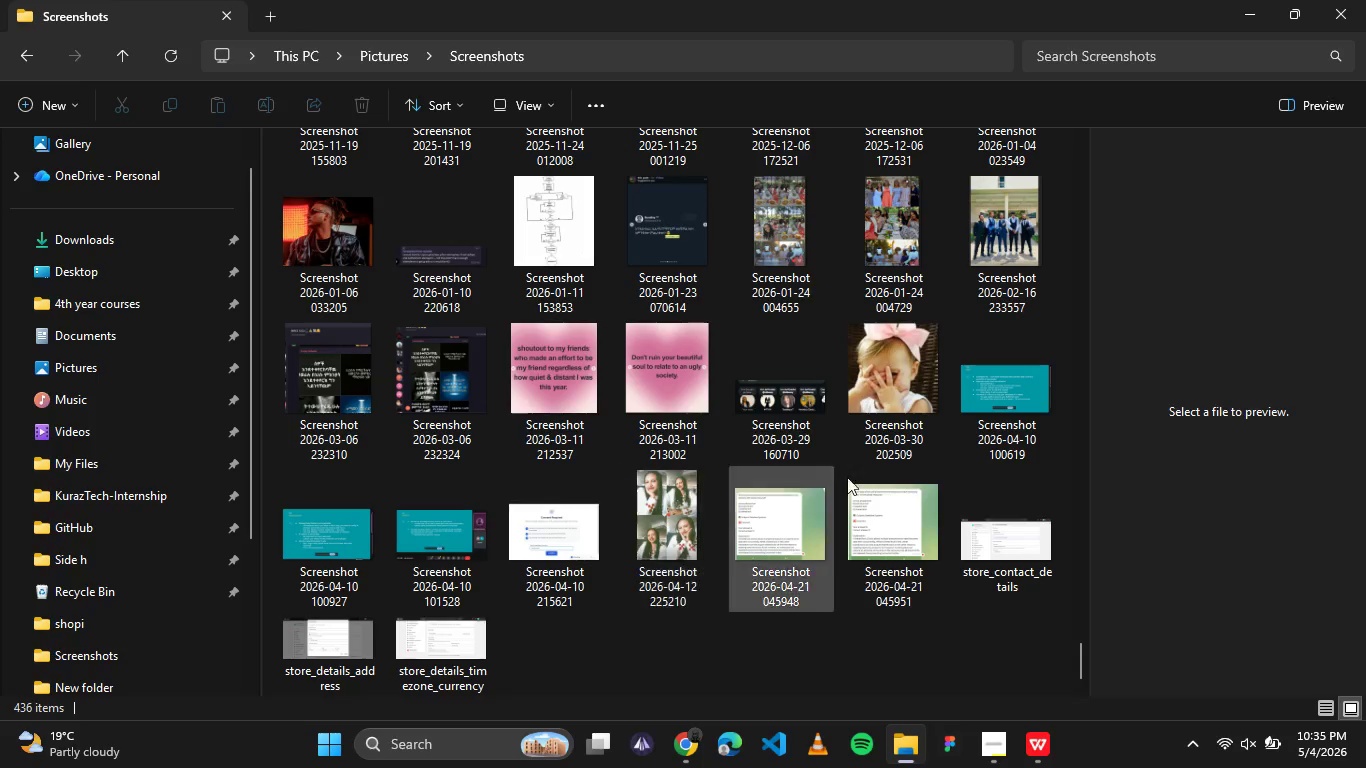 
mouse_move([1006, 575])
 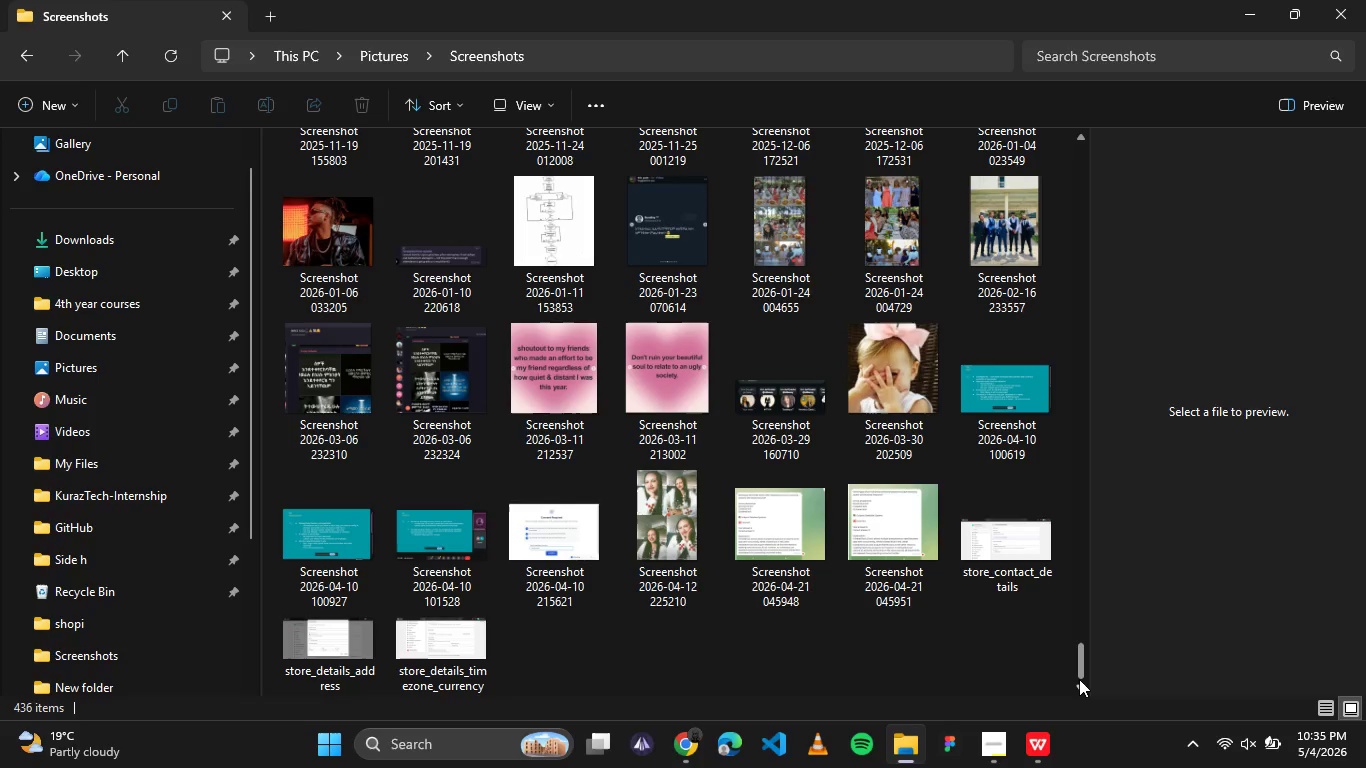 
wait(15.41)
 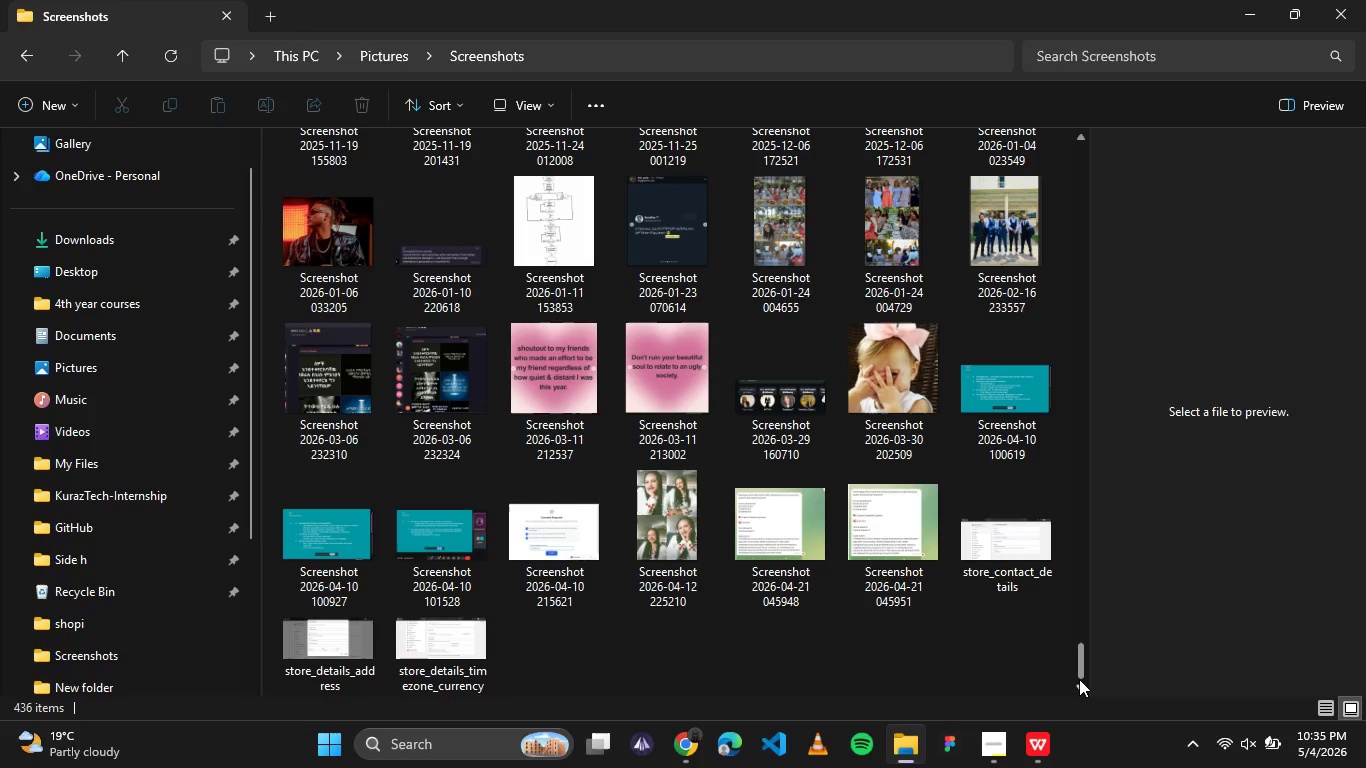 
mouse_move([486, 672])
 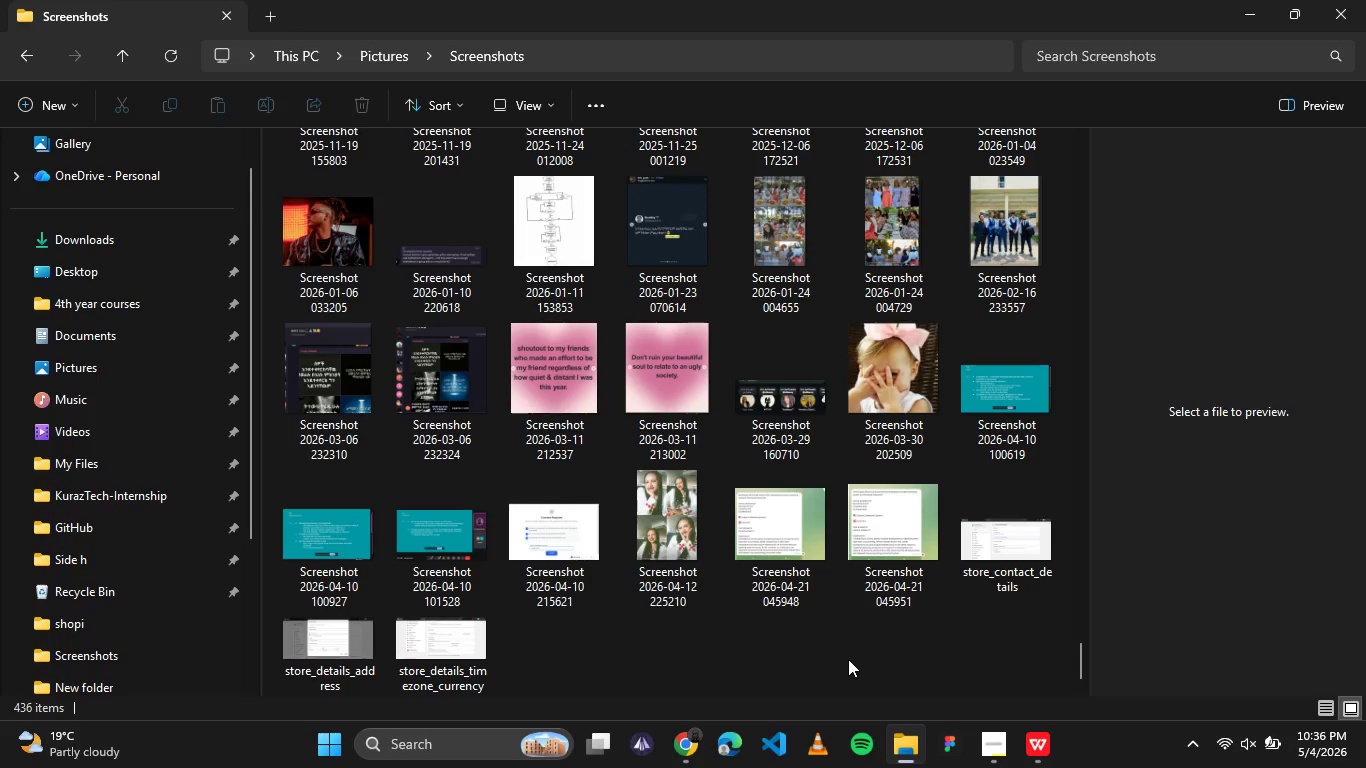 
left_click([848, 659])
 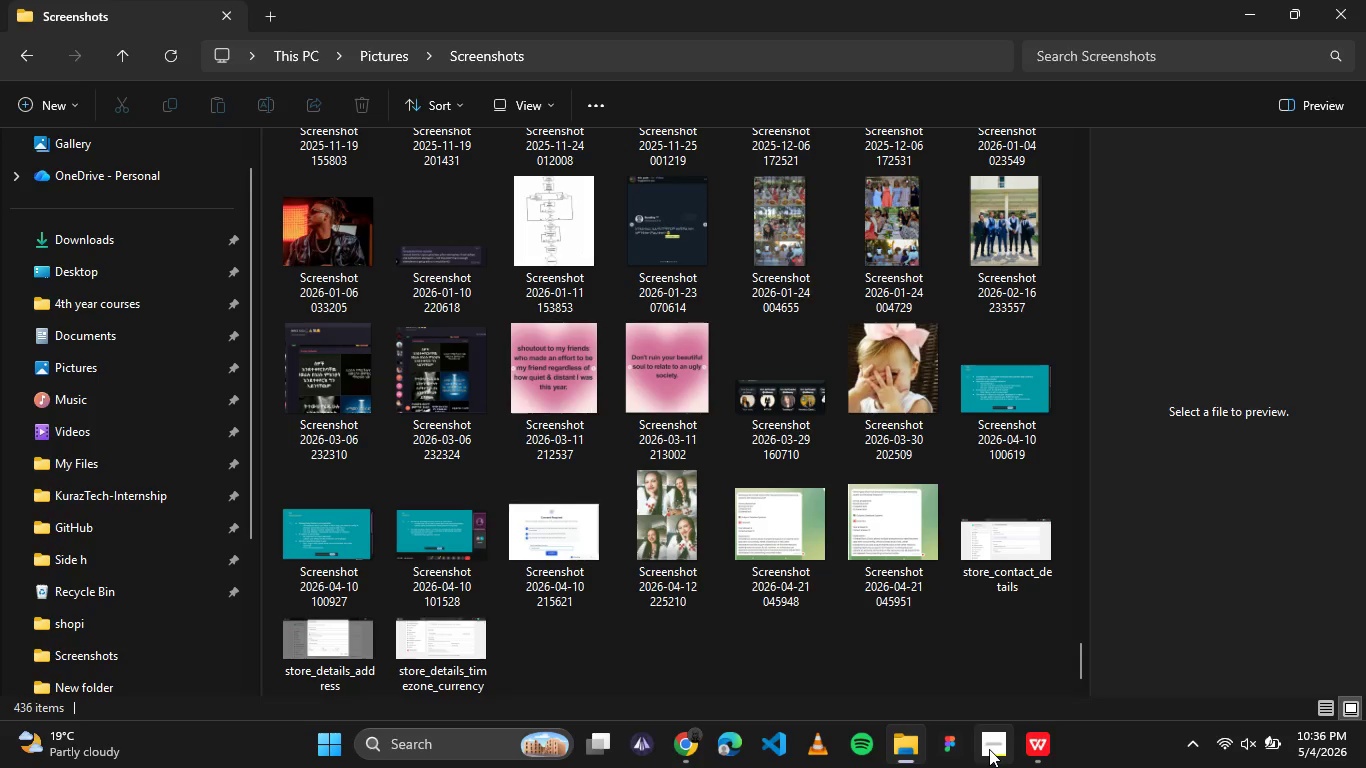 
left_click([989, 749])